 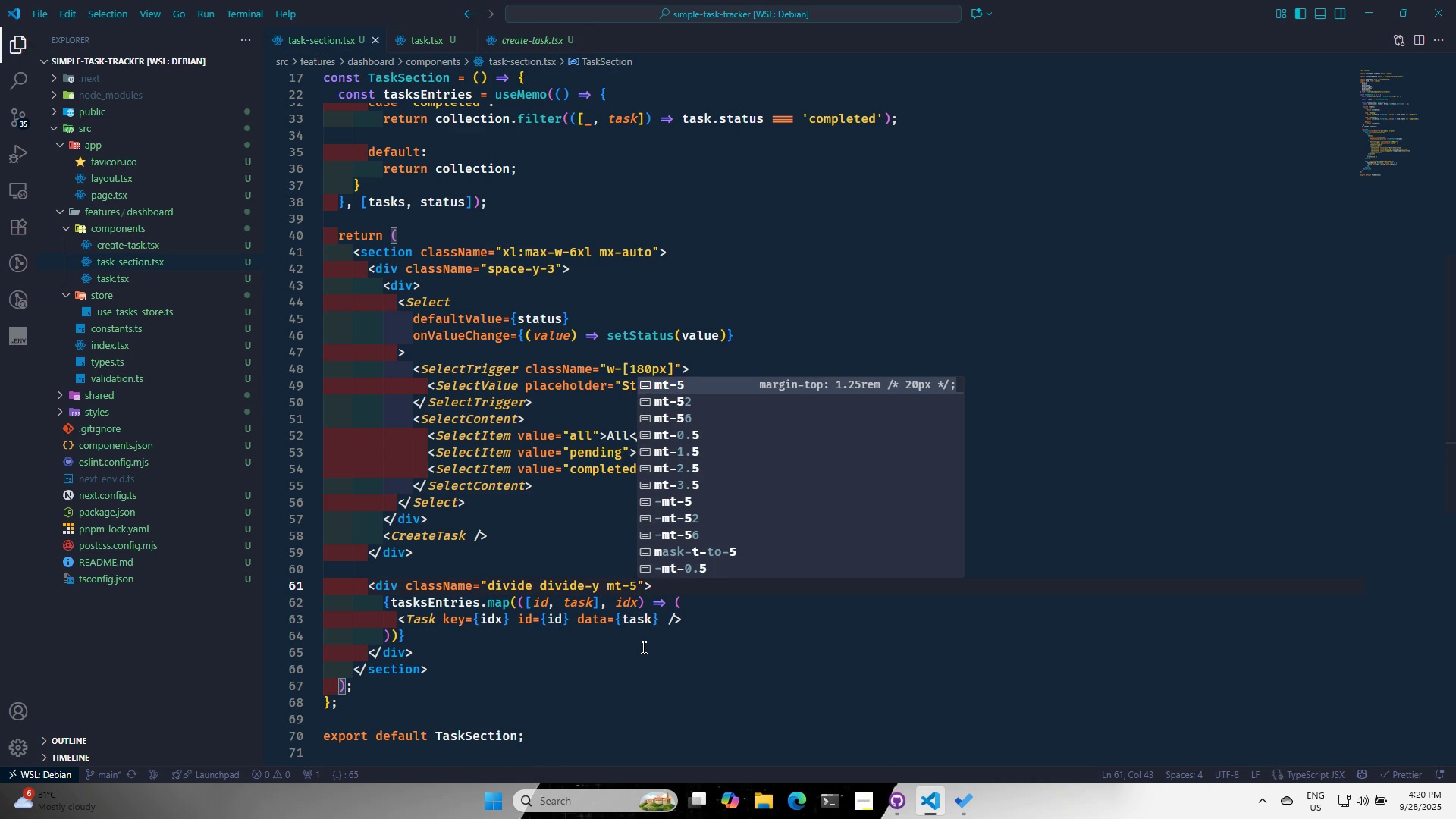 
key(Control+S)
 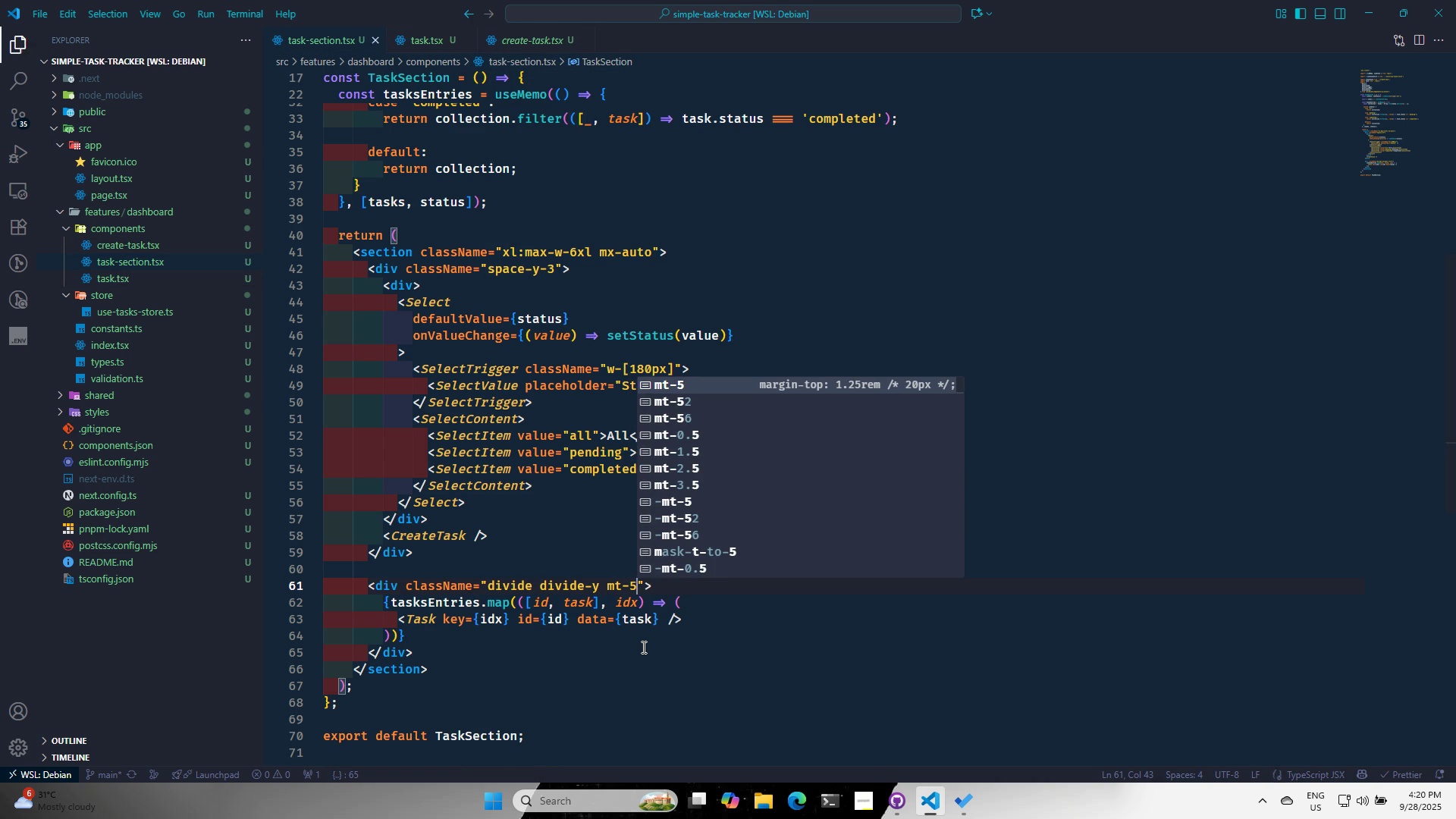 
key(Alt+AltLeft)
 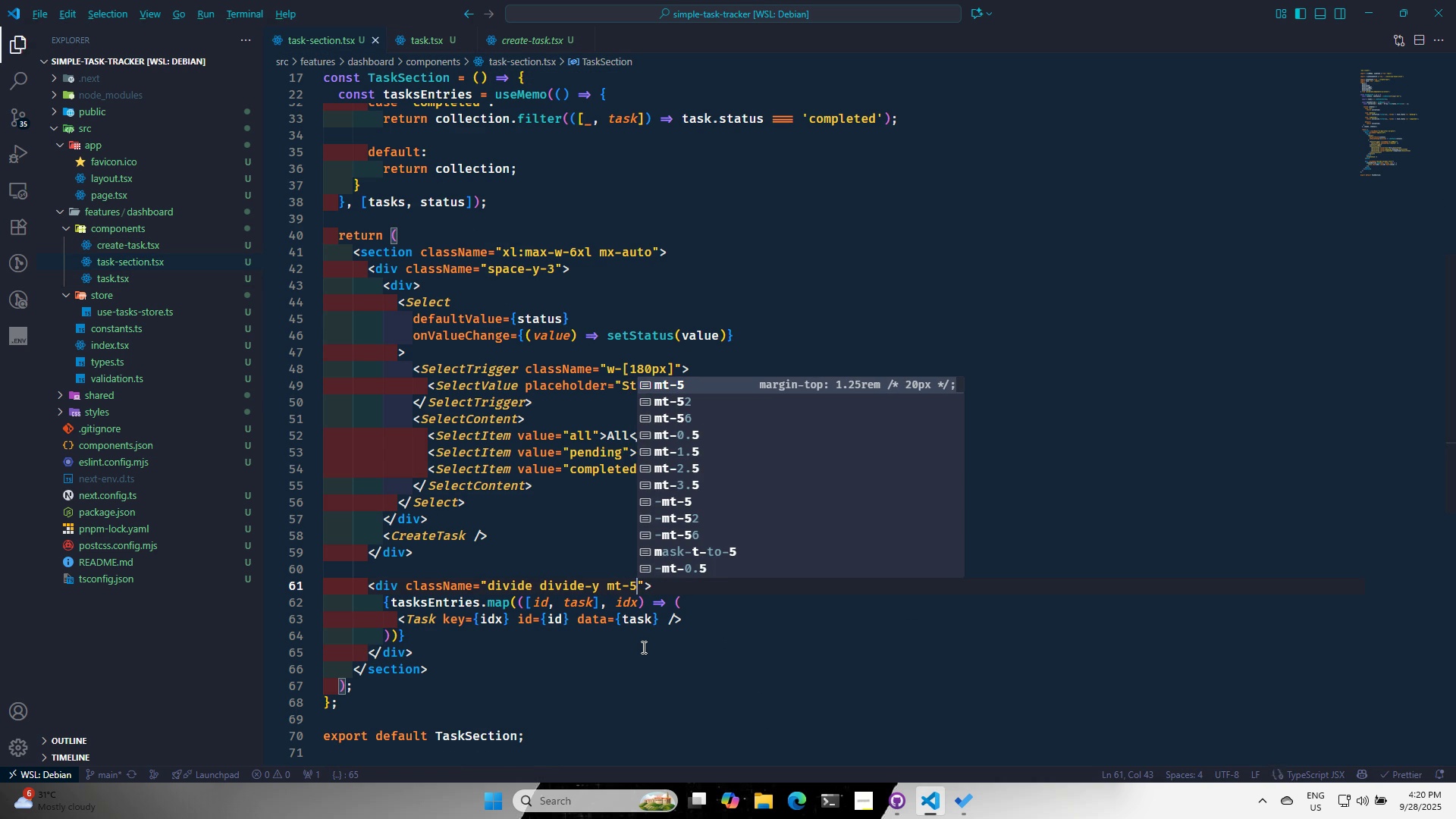 
key(Alt+Tab)
 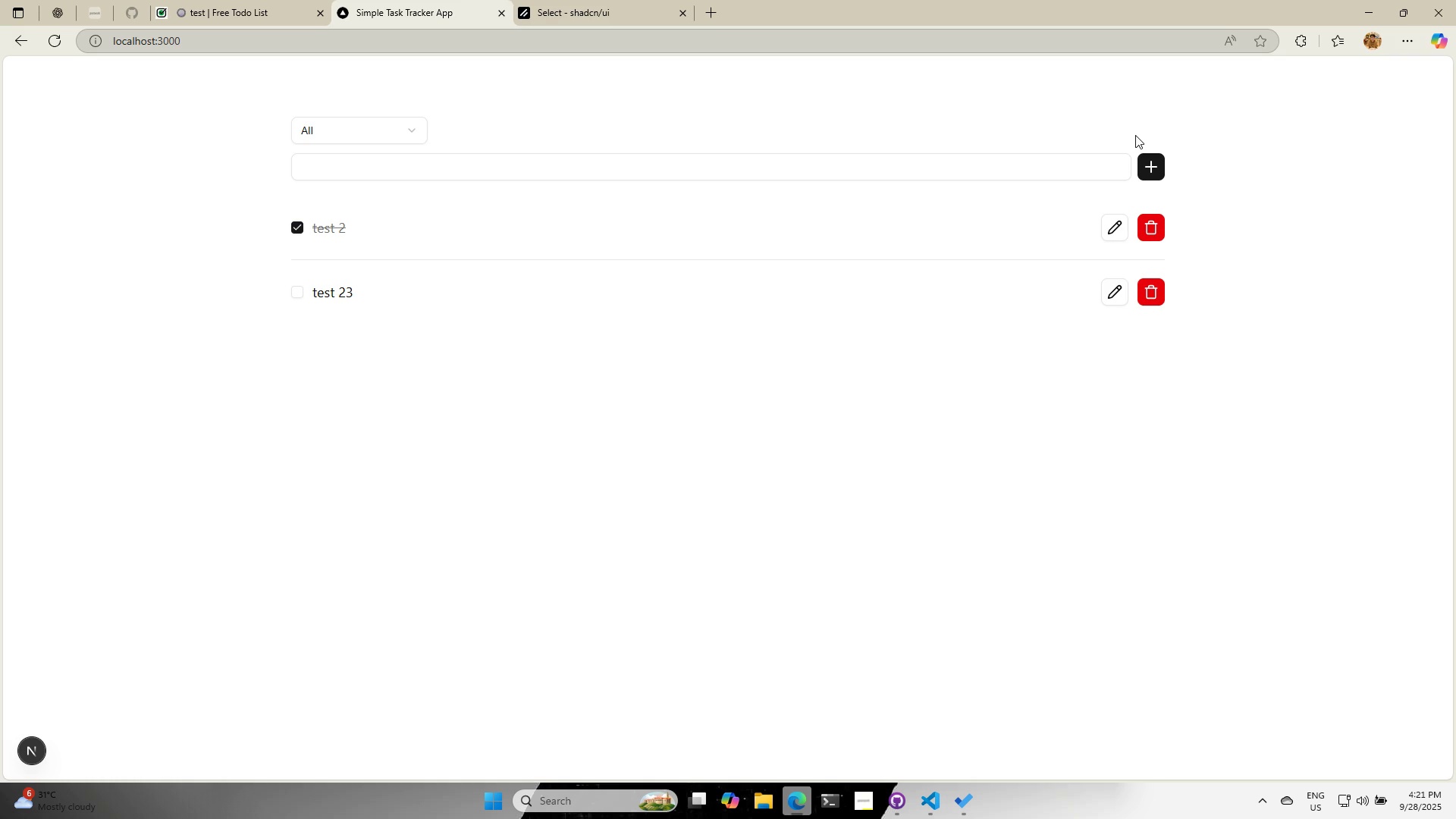 
wait(8.51)
 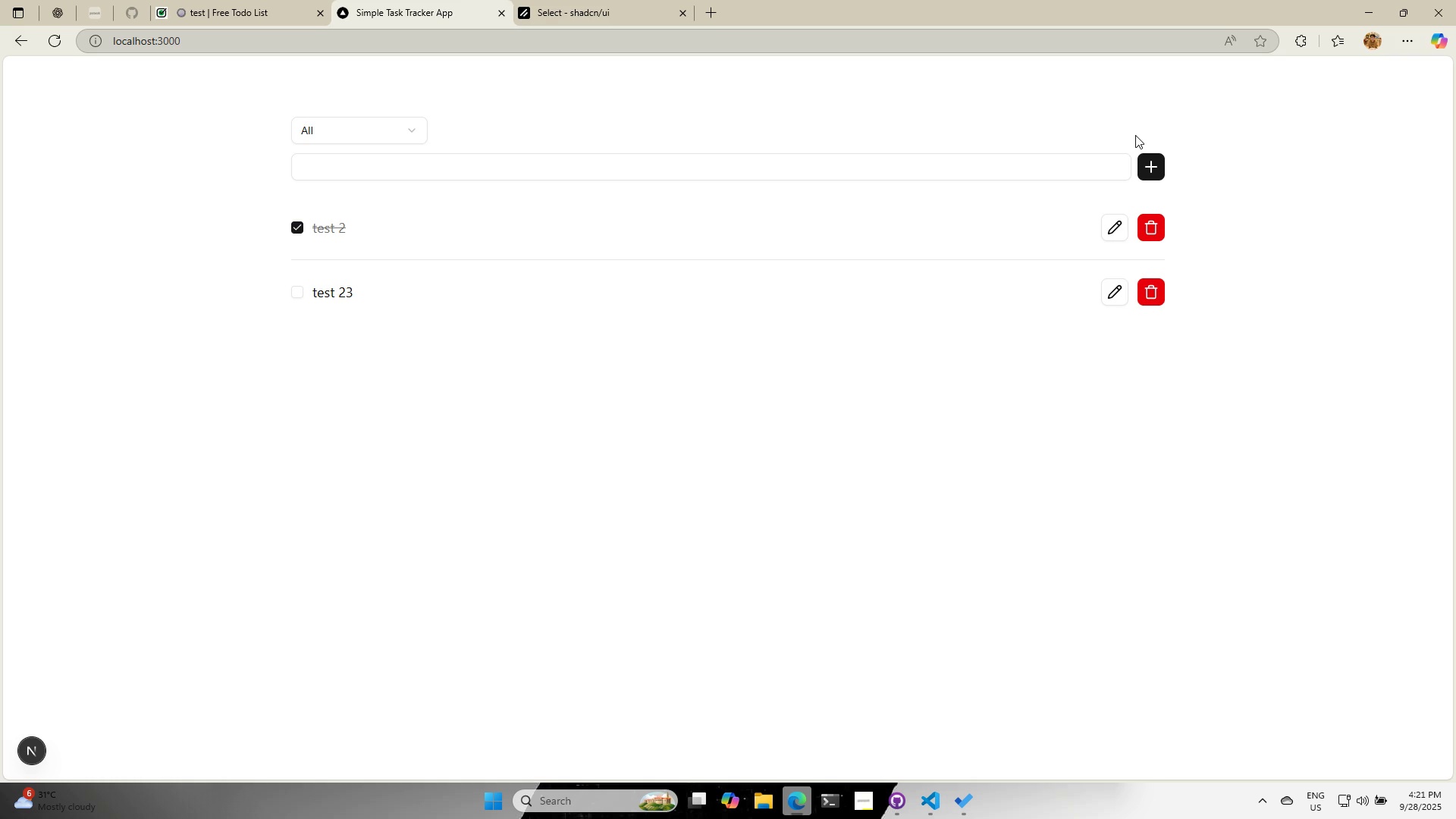 
left_click([352, 121])
 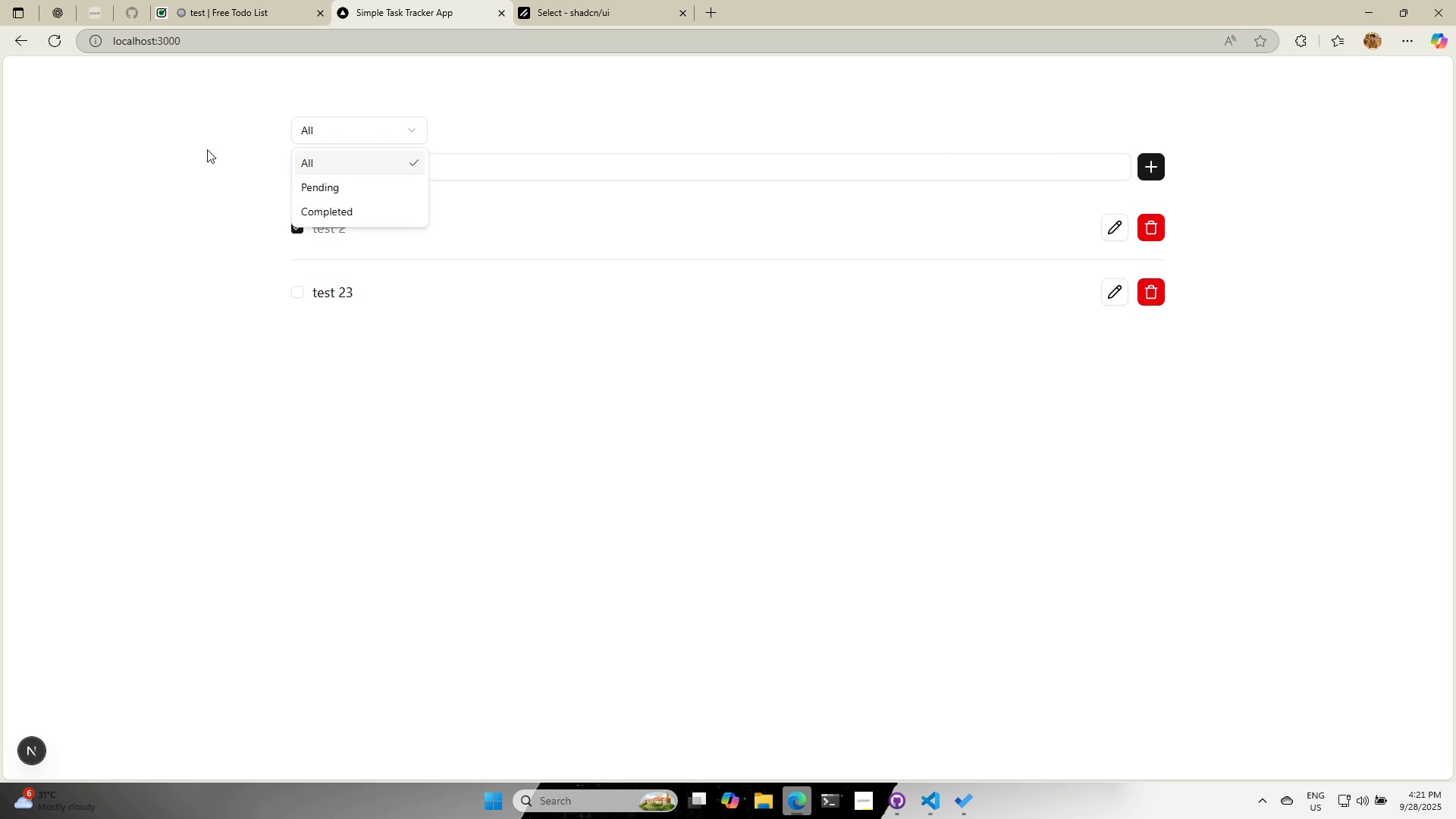 
left_click([207, 149])
 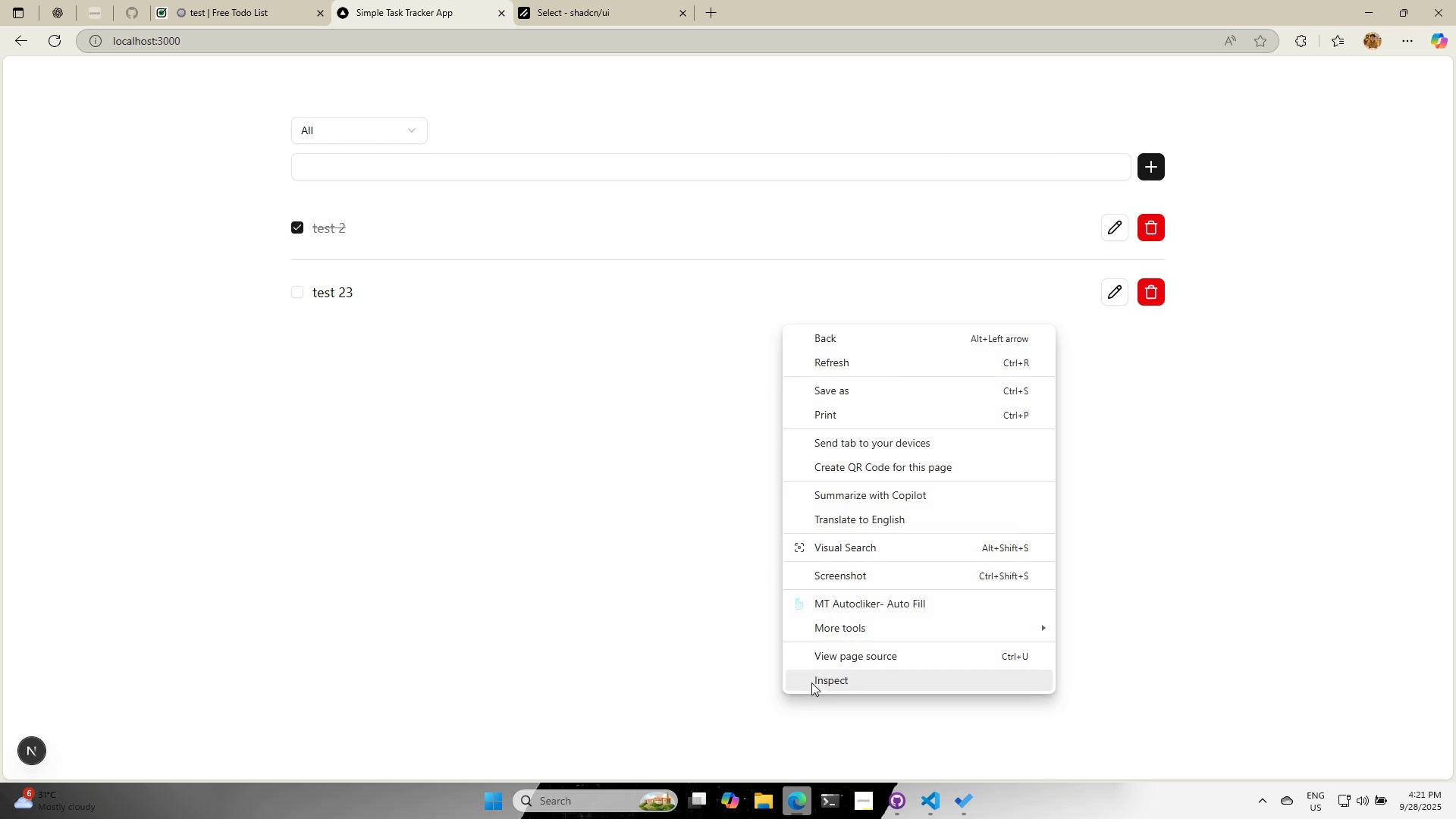 
left_click([816, 680])
 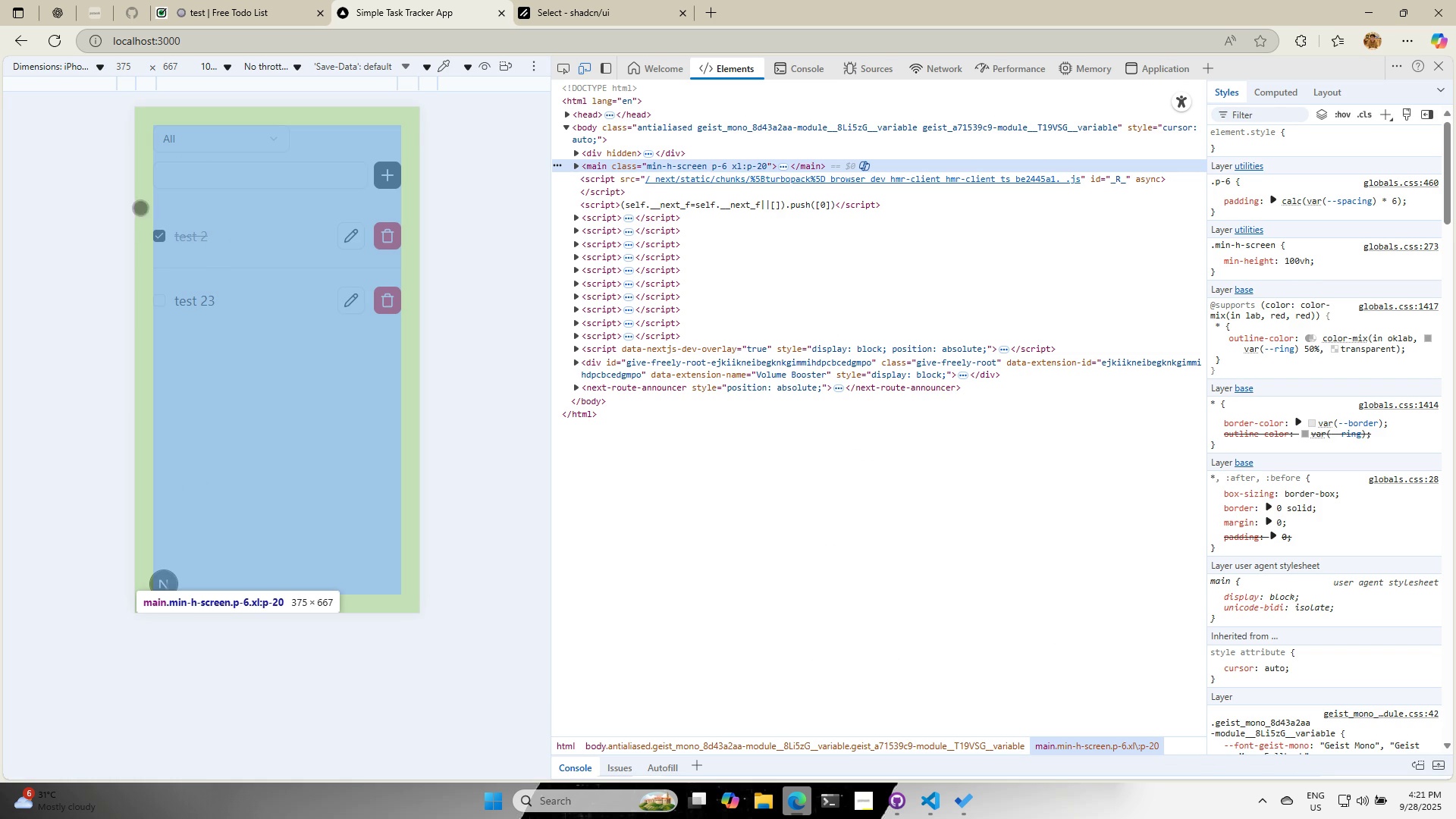 
left_click([206, 144])
 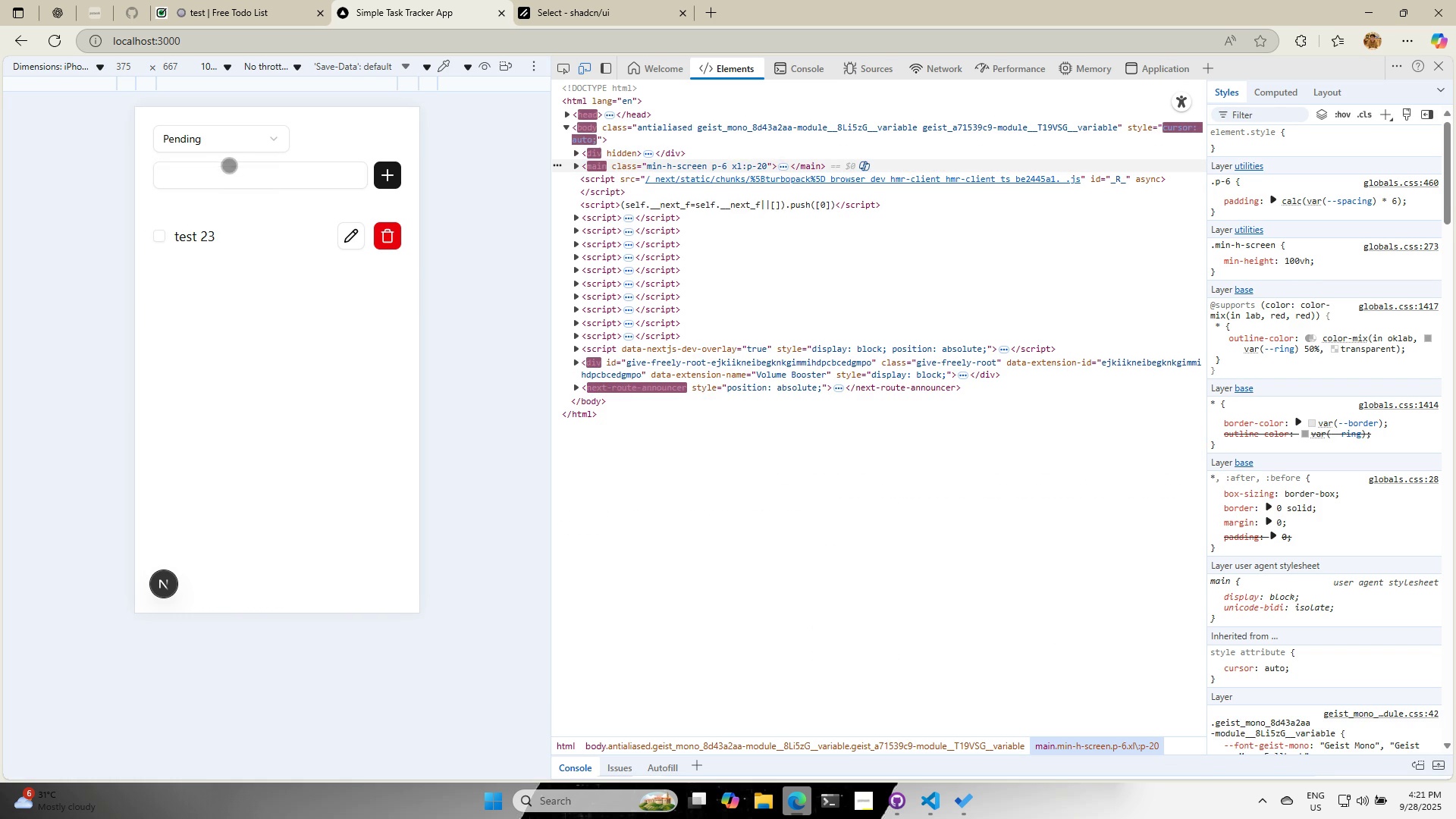 
left_click([228, 145])
 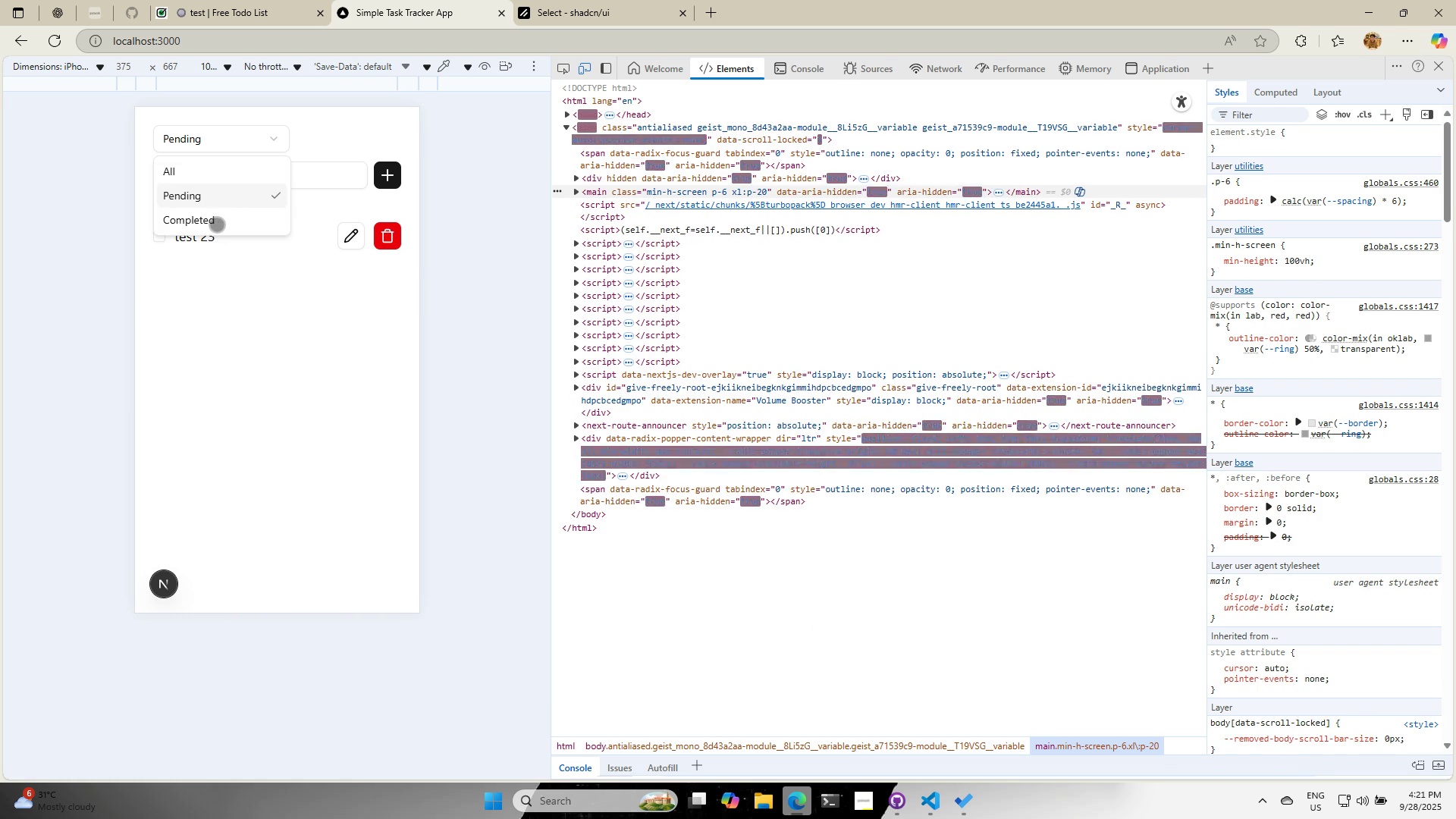 
left_click([217, 224])
 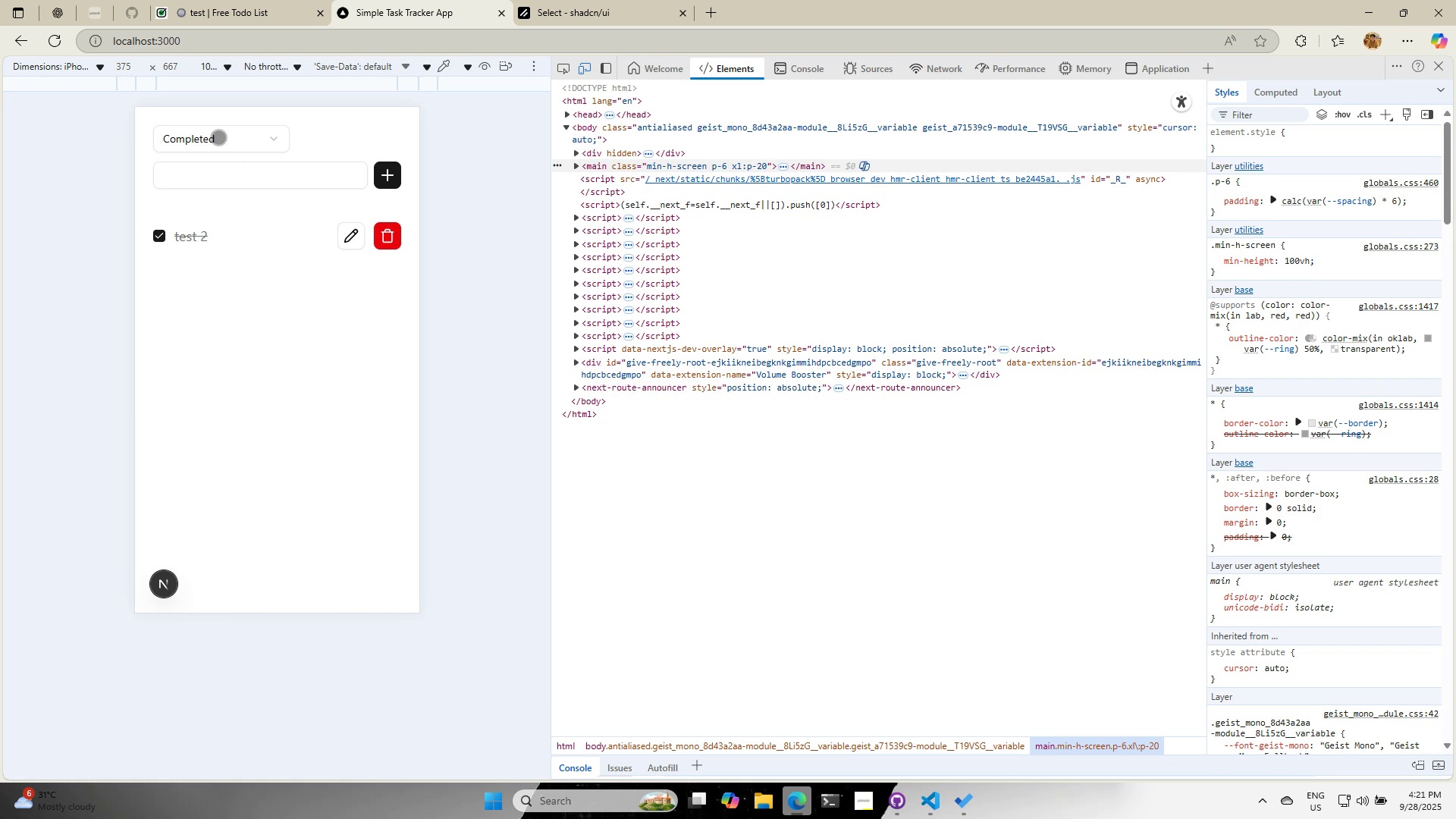 
left_click([218, 137])
 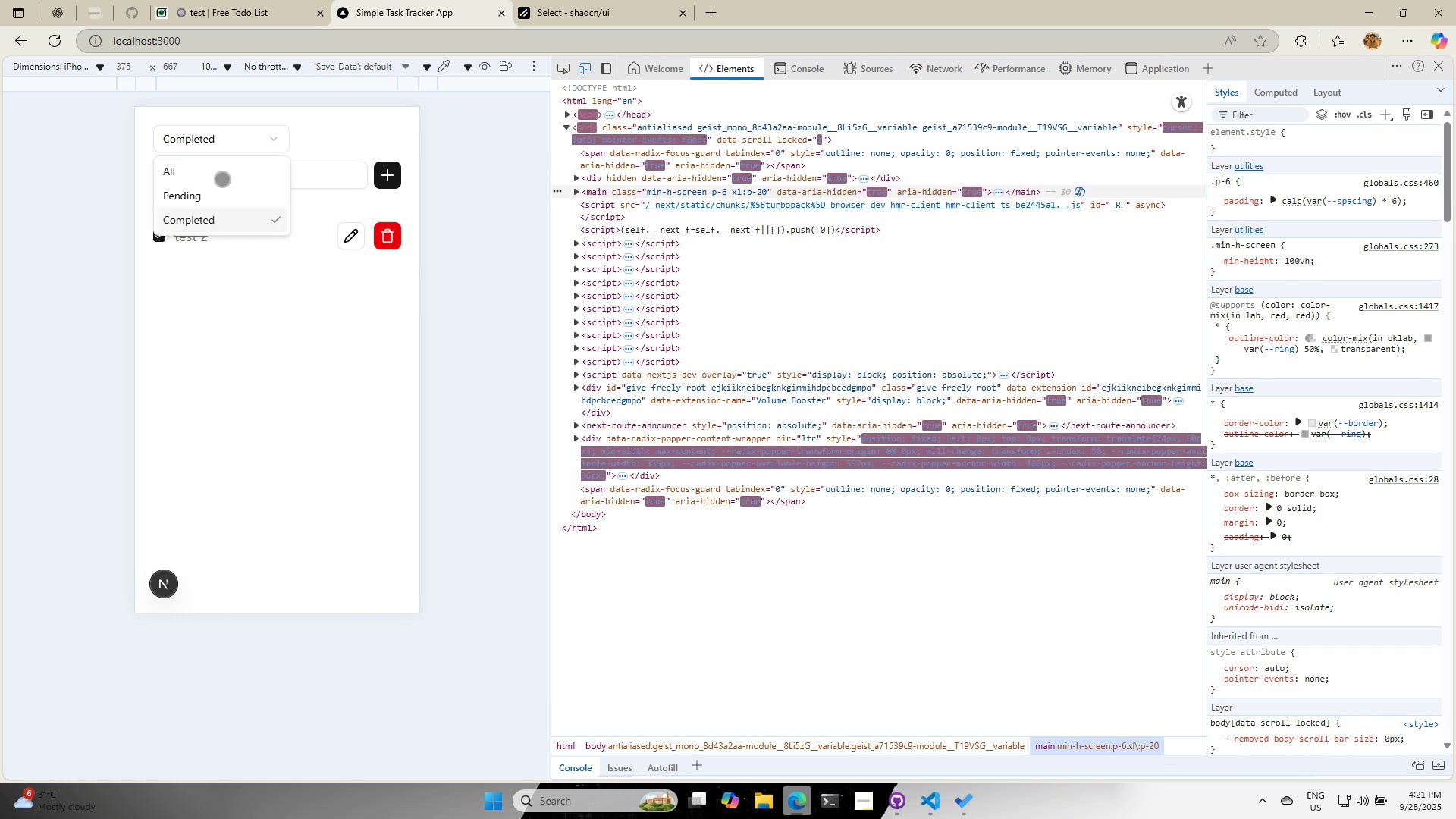 
left_click([222, 179])
 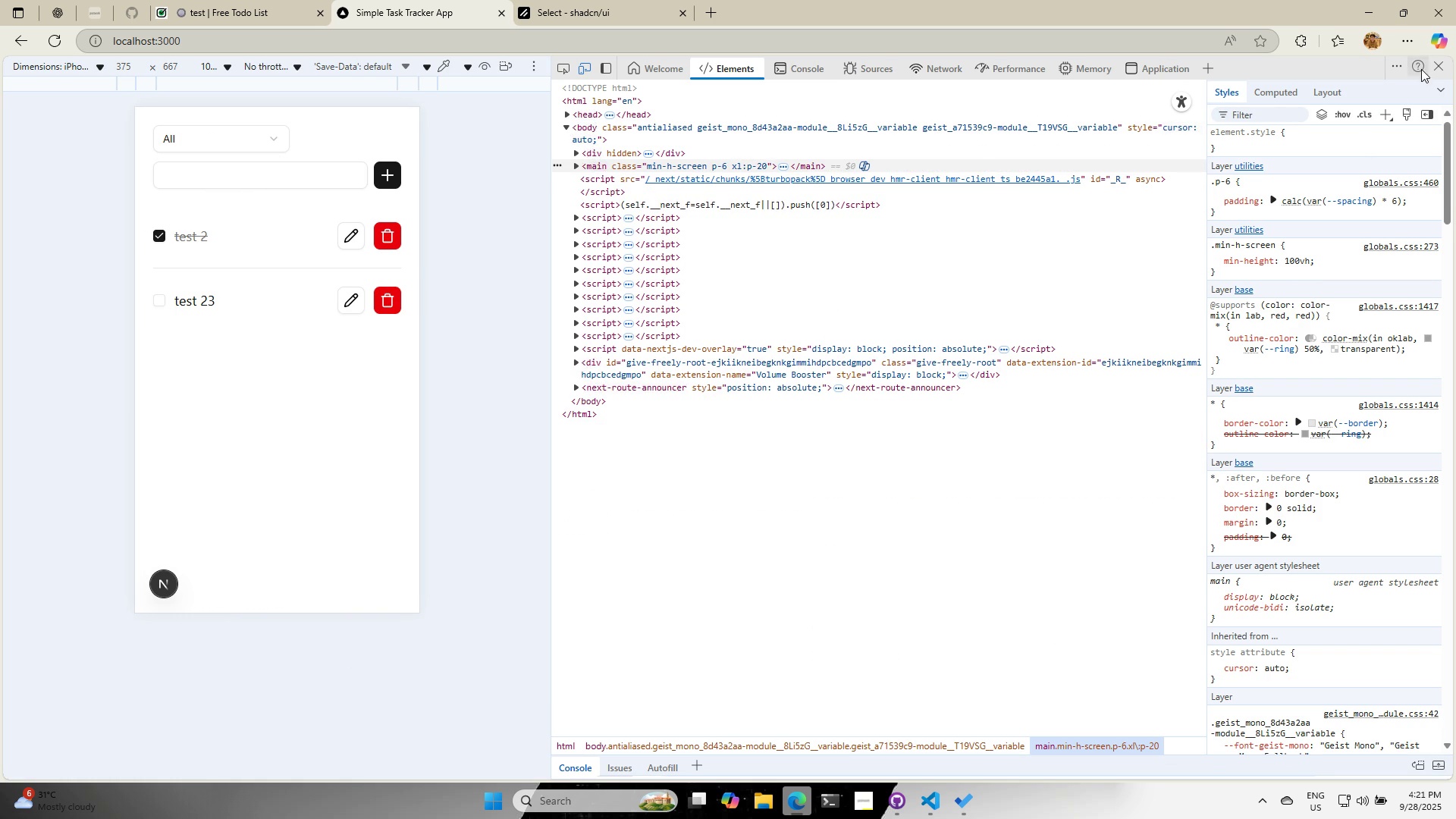 
left_click([1436, 62])
 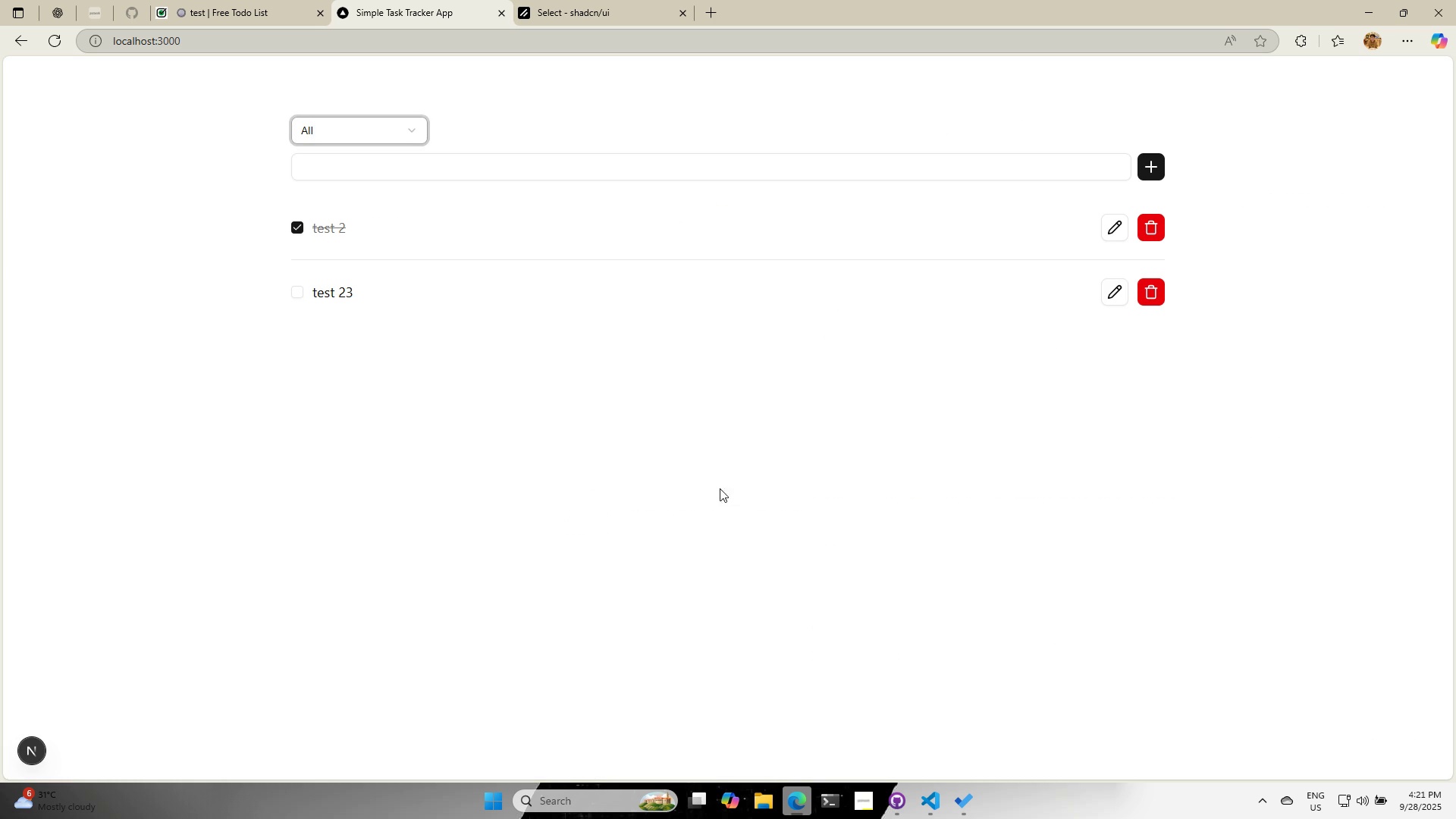 
left_click([700, 499])
 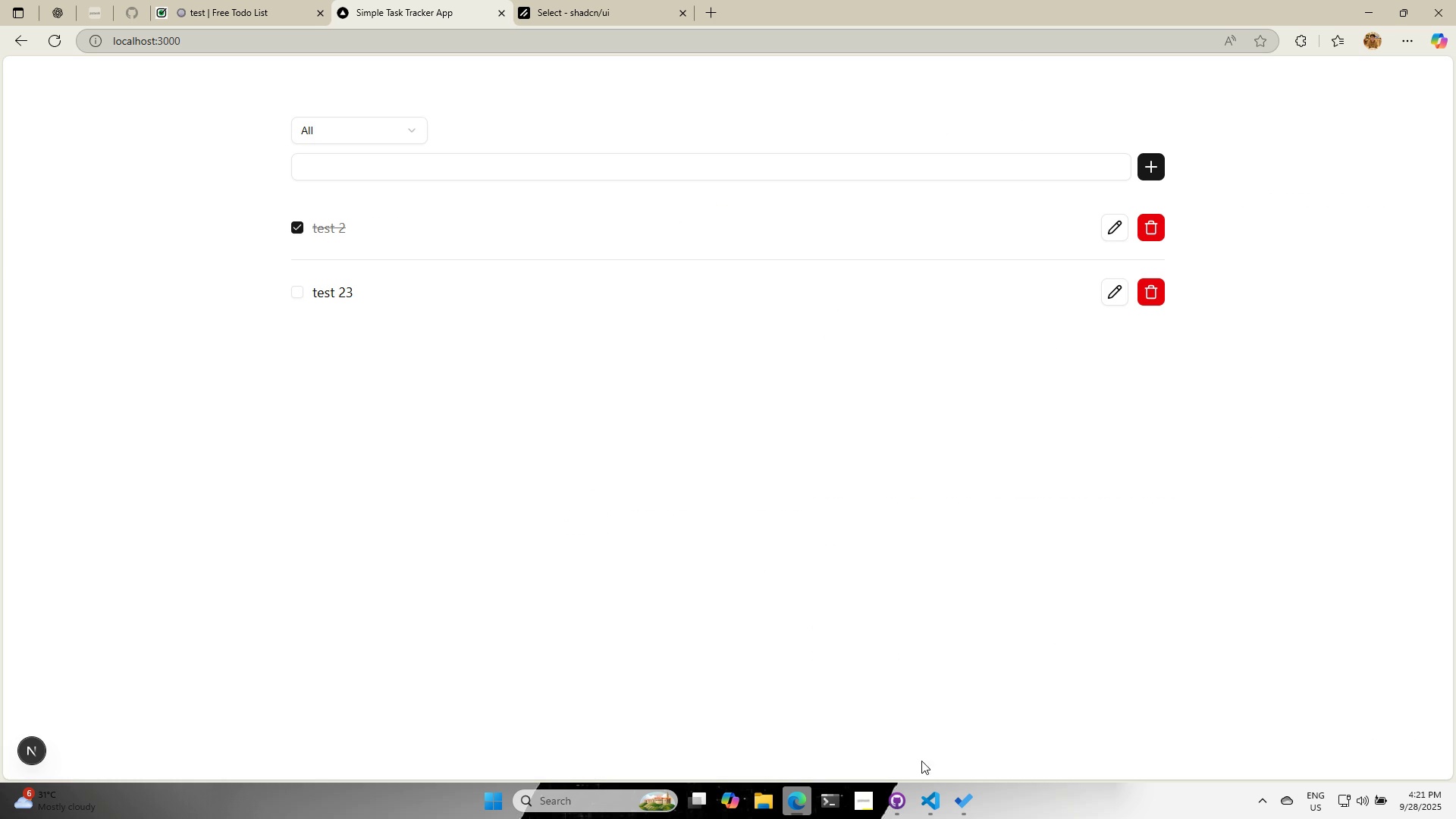 
mouse_move([914, 802])
 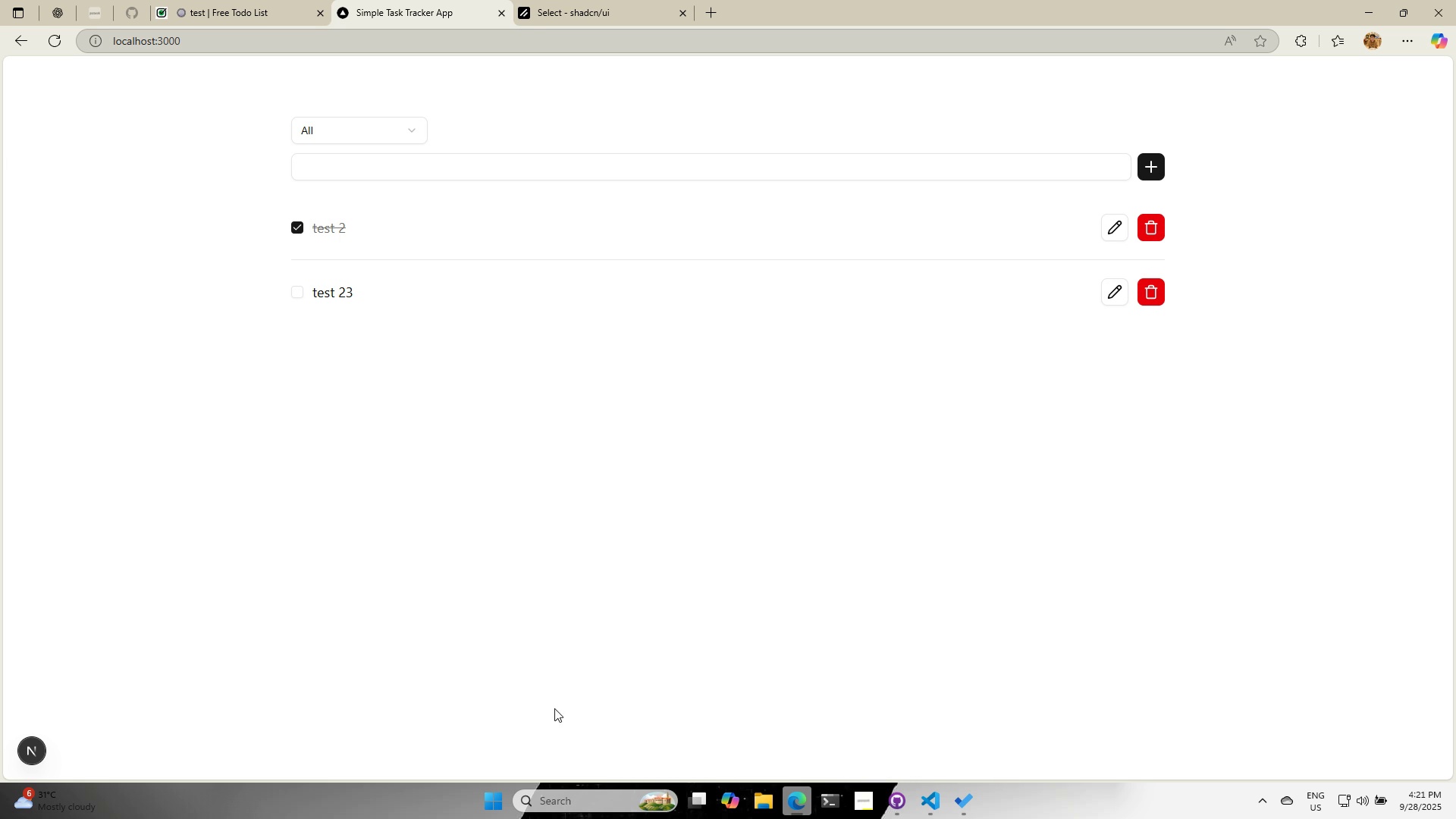 
left_click([237, 0])
 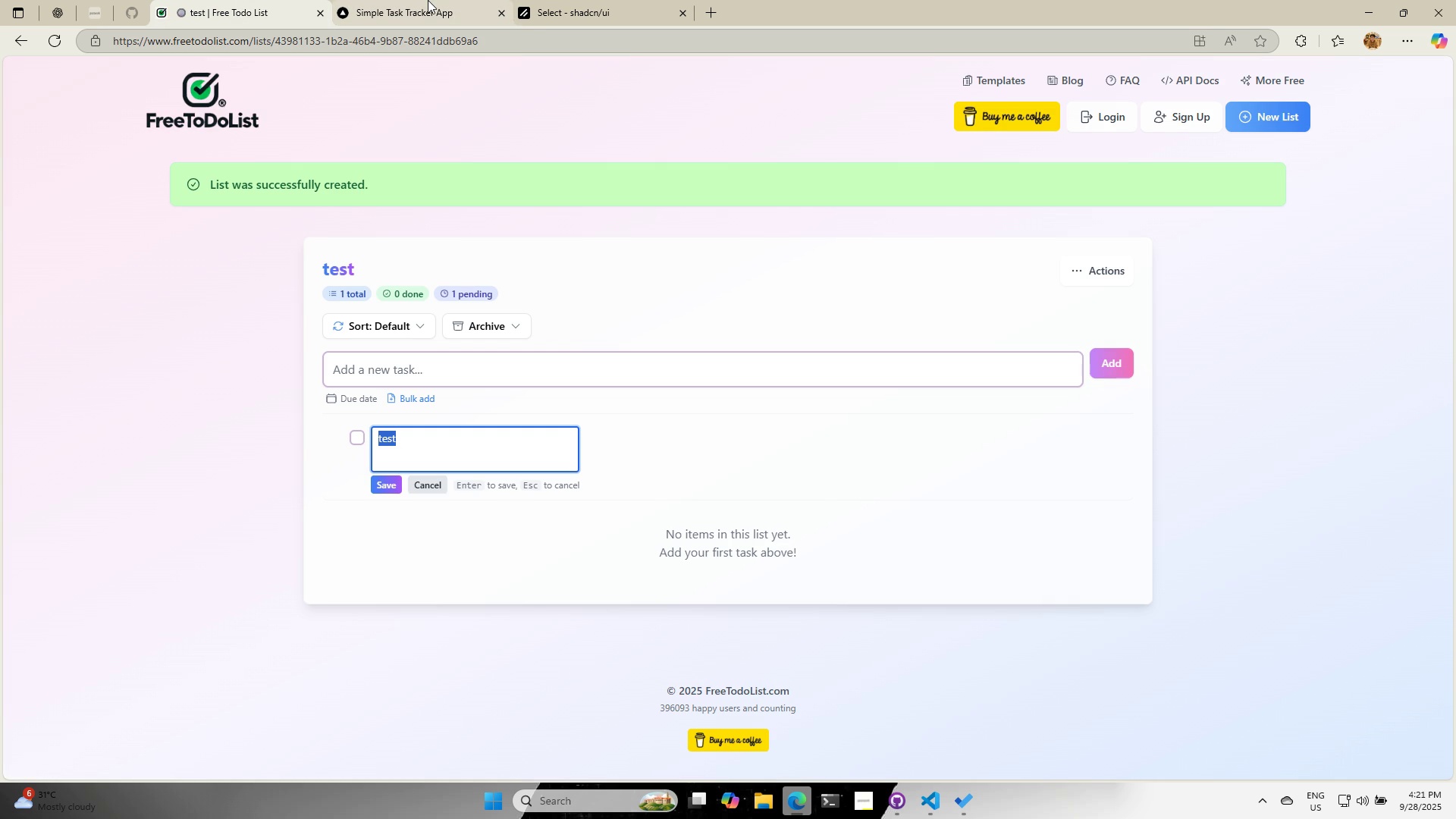 
left_click([428, 0])
 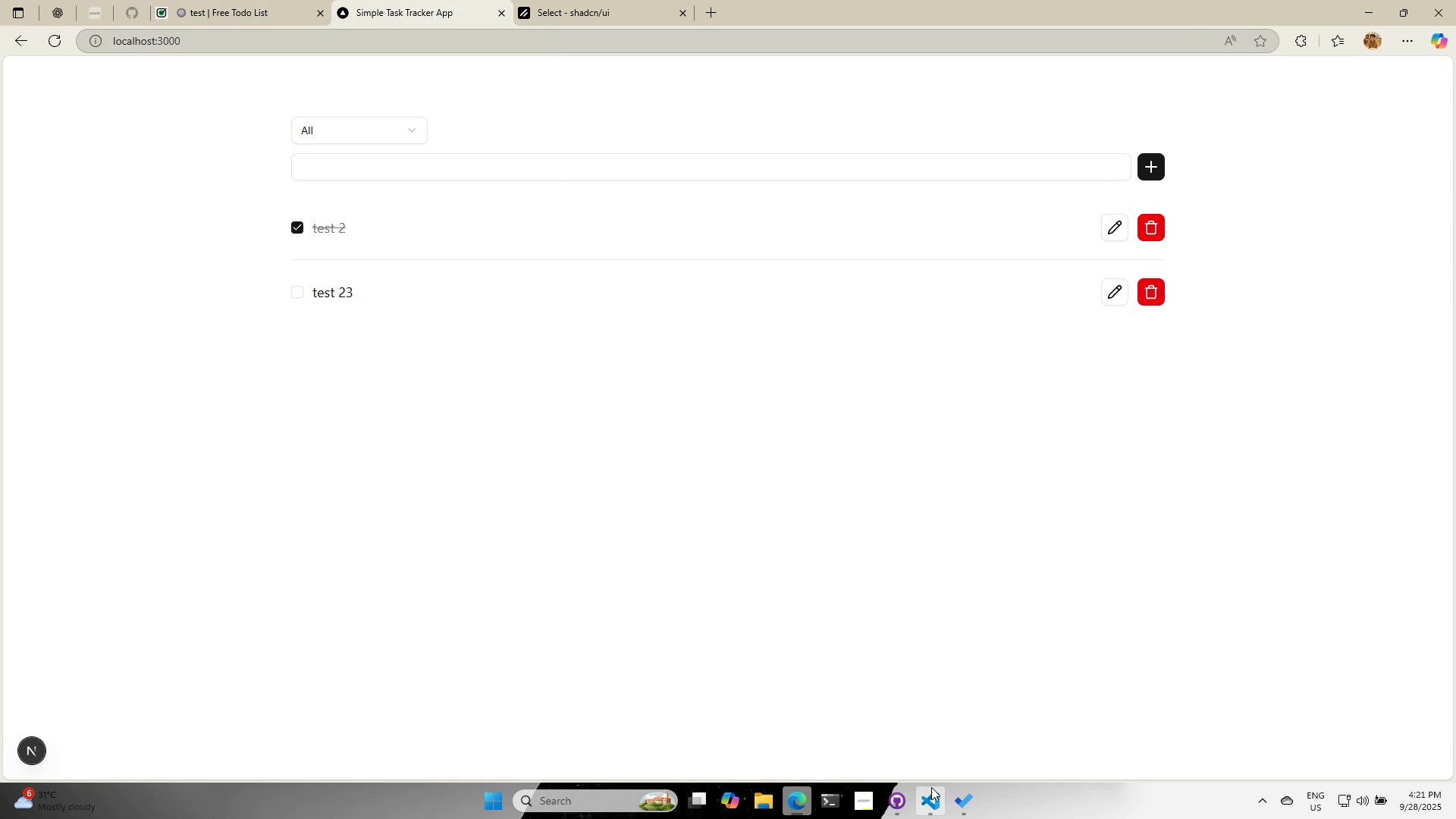 
left_click([933, 788])
 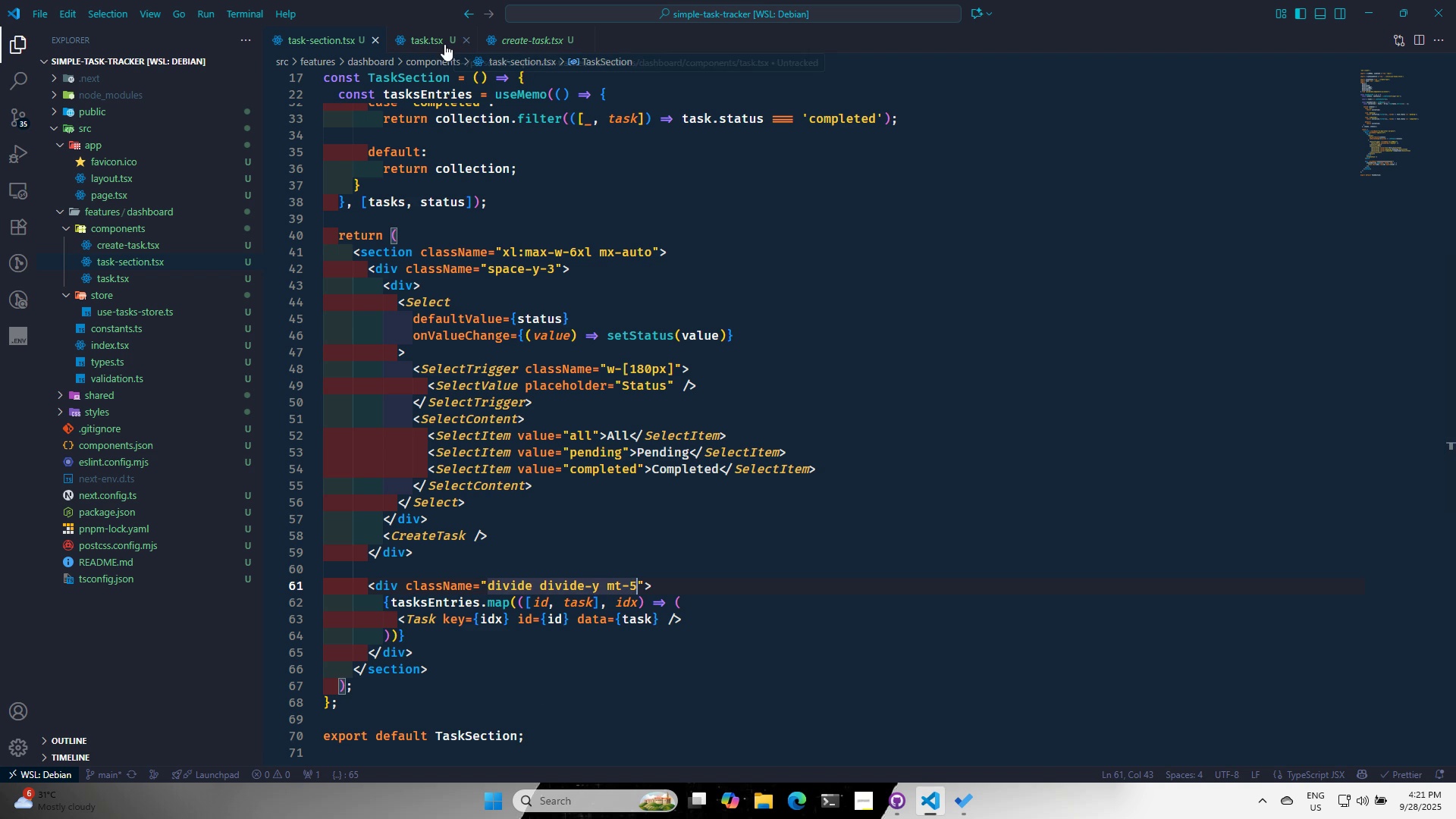 
left_click([535, 38])
 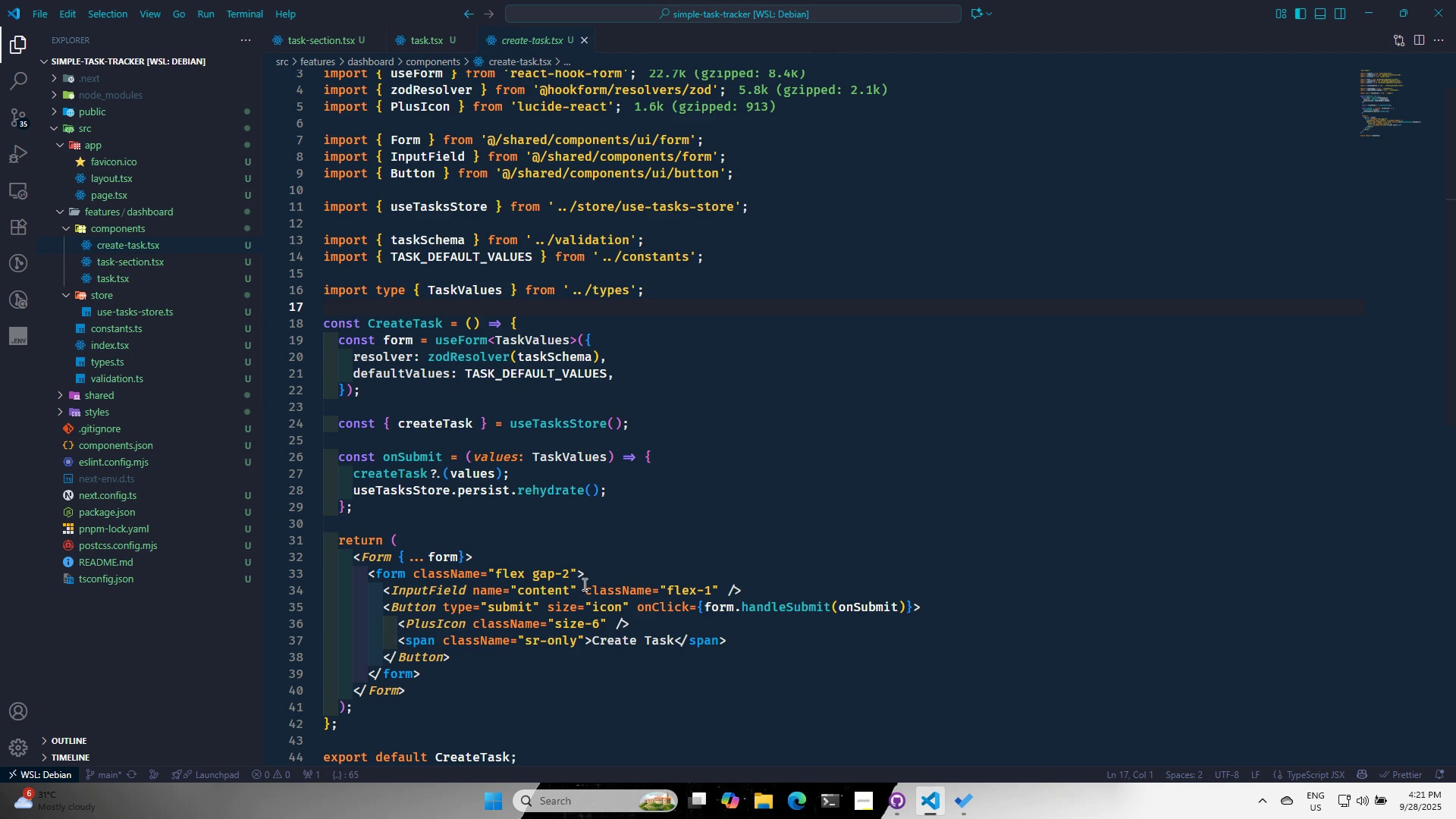 
left_click([579, 585])
 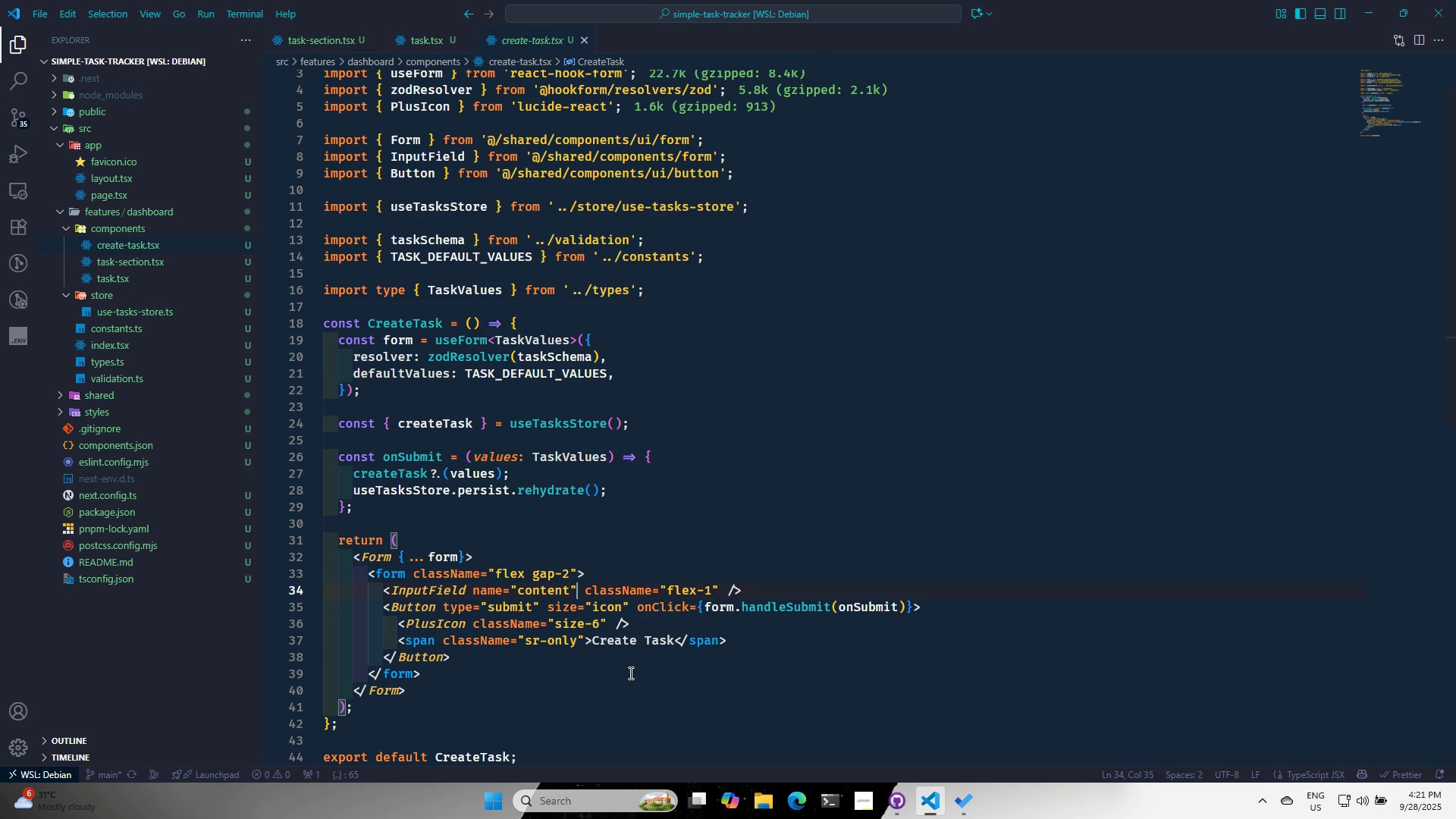 
type( pla)
 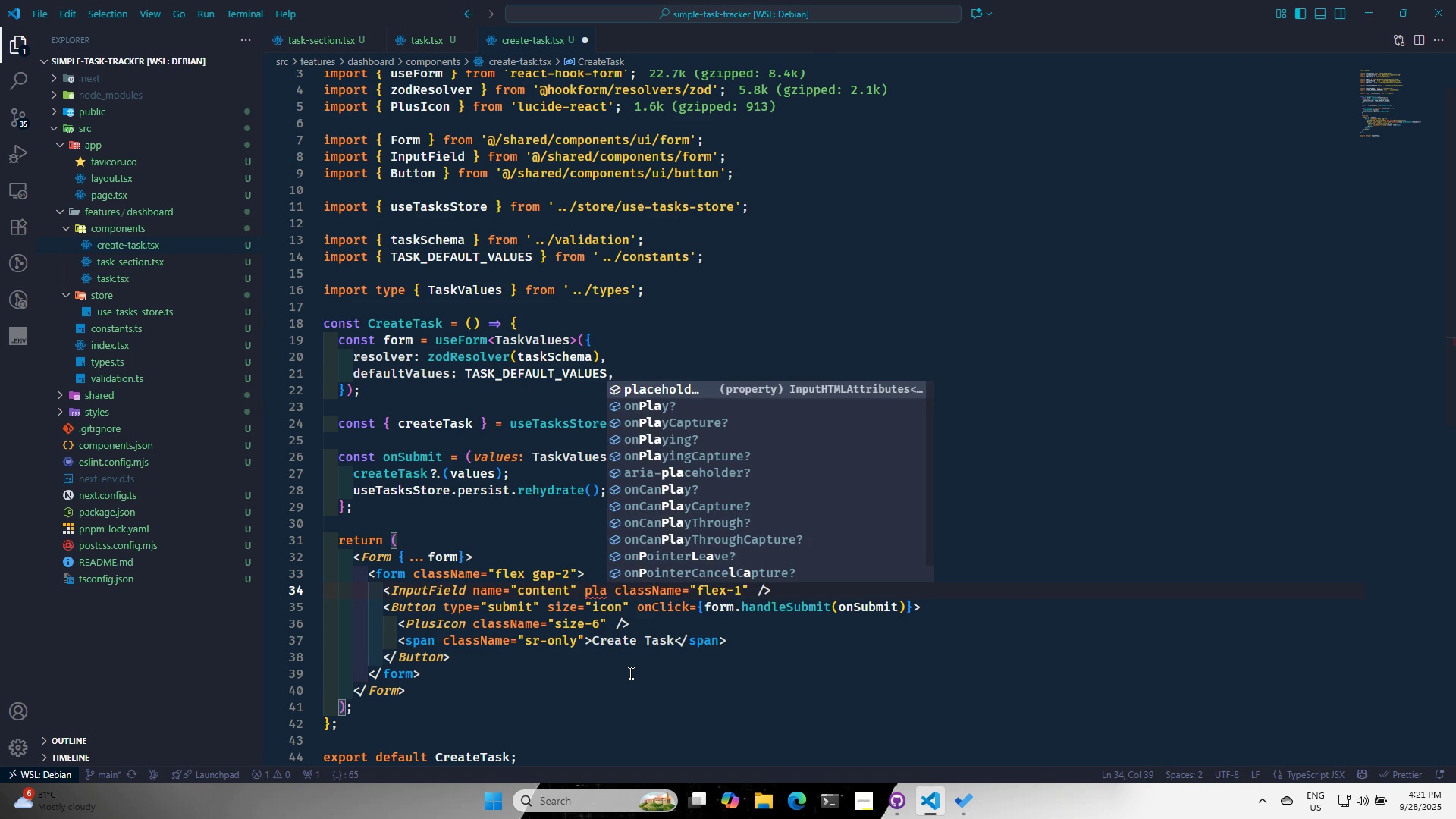 
key(Enter)
 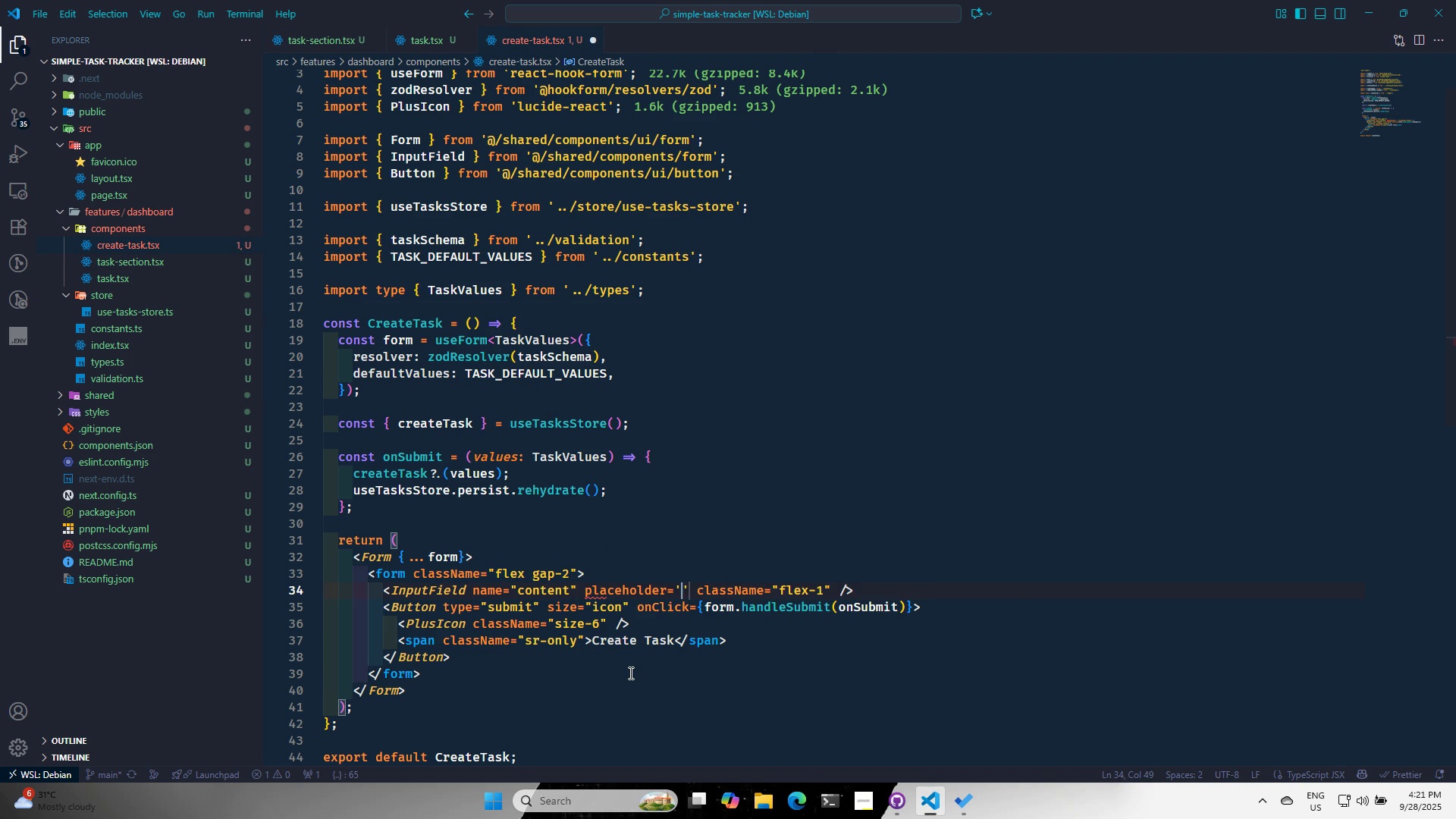 
type(Add a new task...)